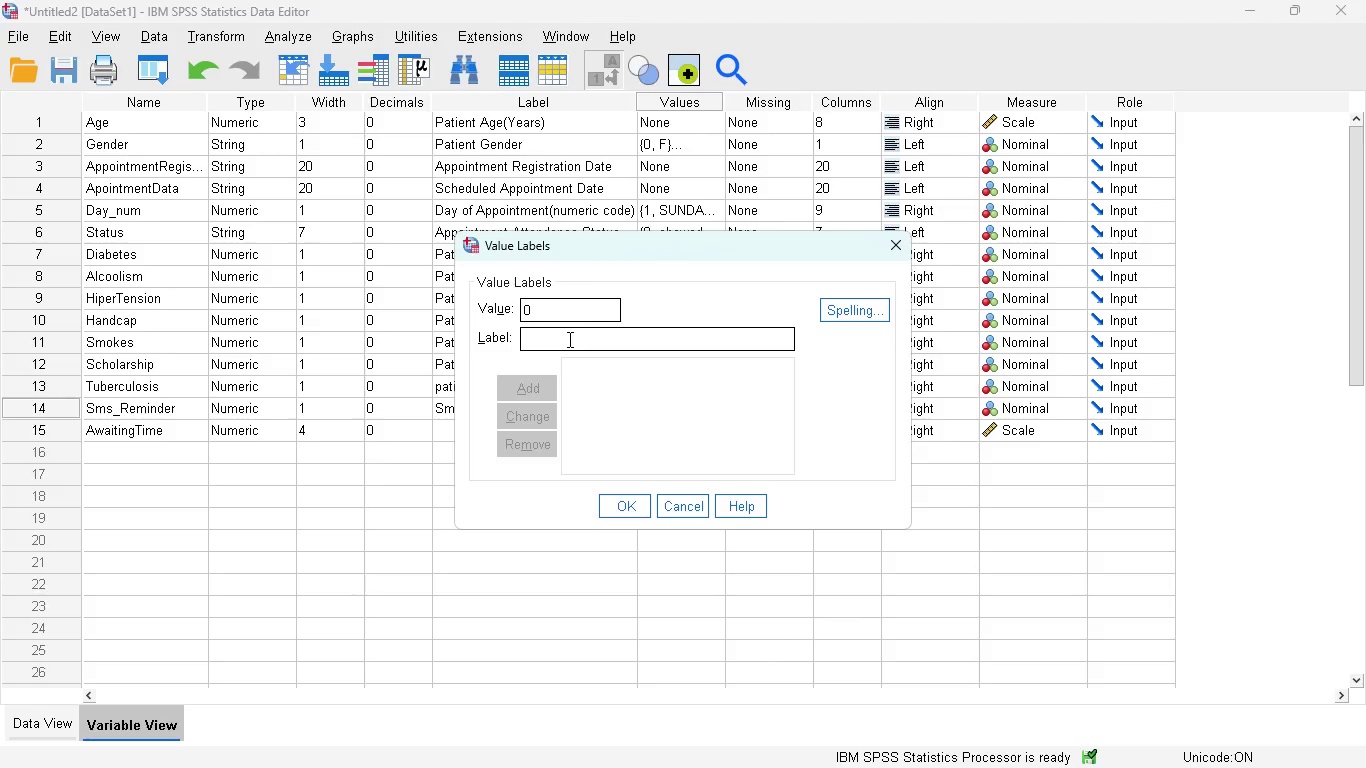 
left_click([568, 339])
 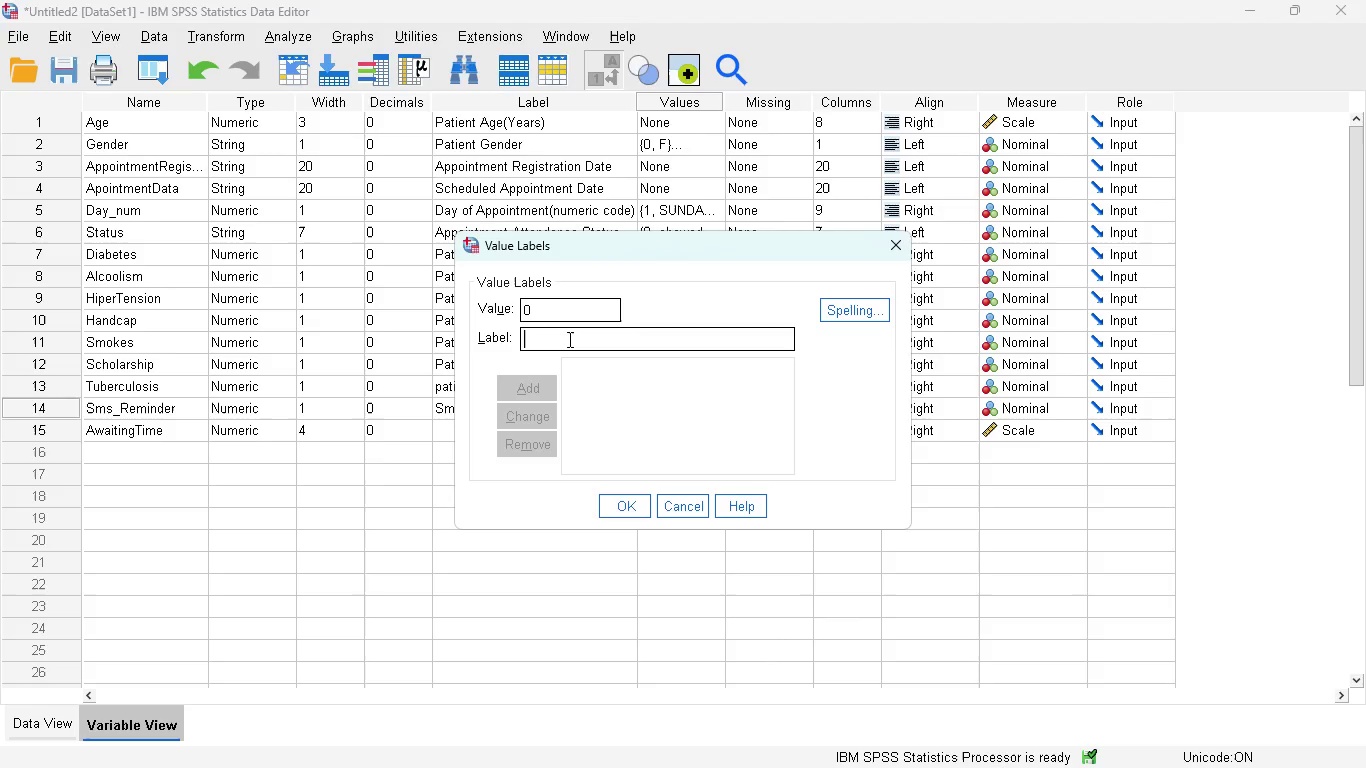 
type(Yes)
 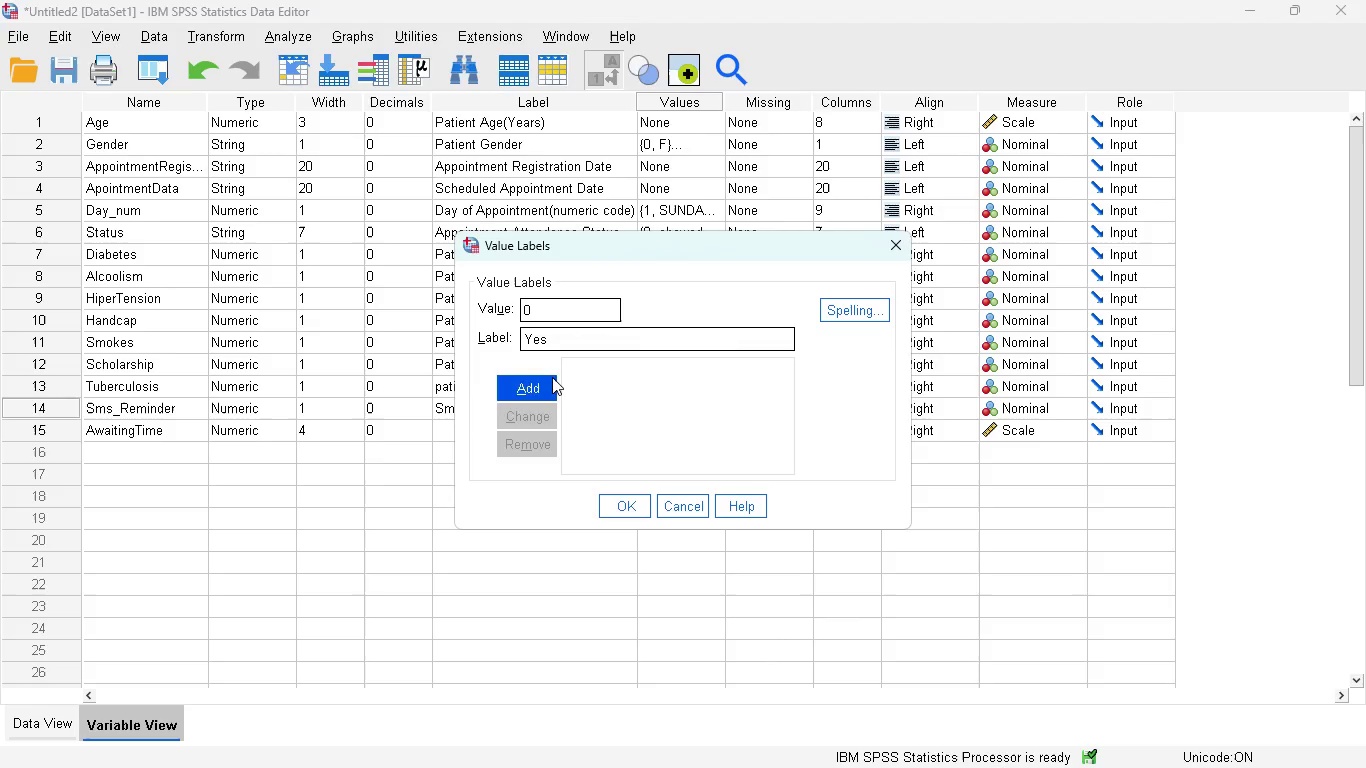 
key(Backspace)
key(Backspace)
key(Backspace)
type(NO)
key(Backspace)
type(o)
 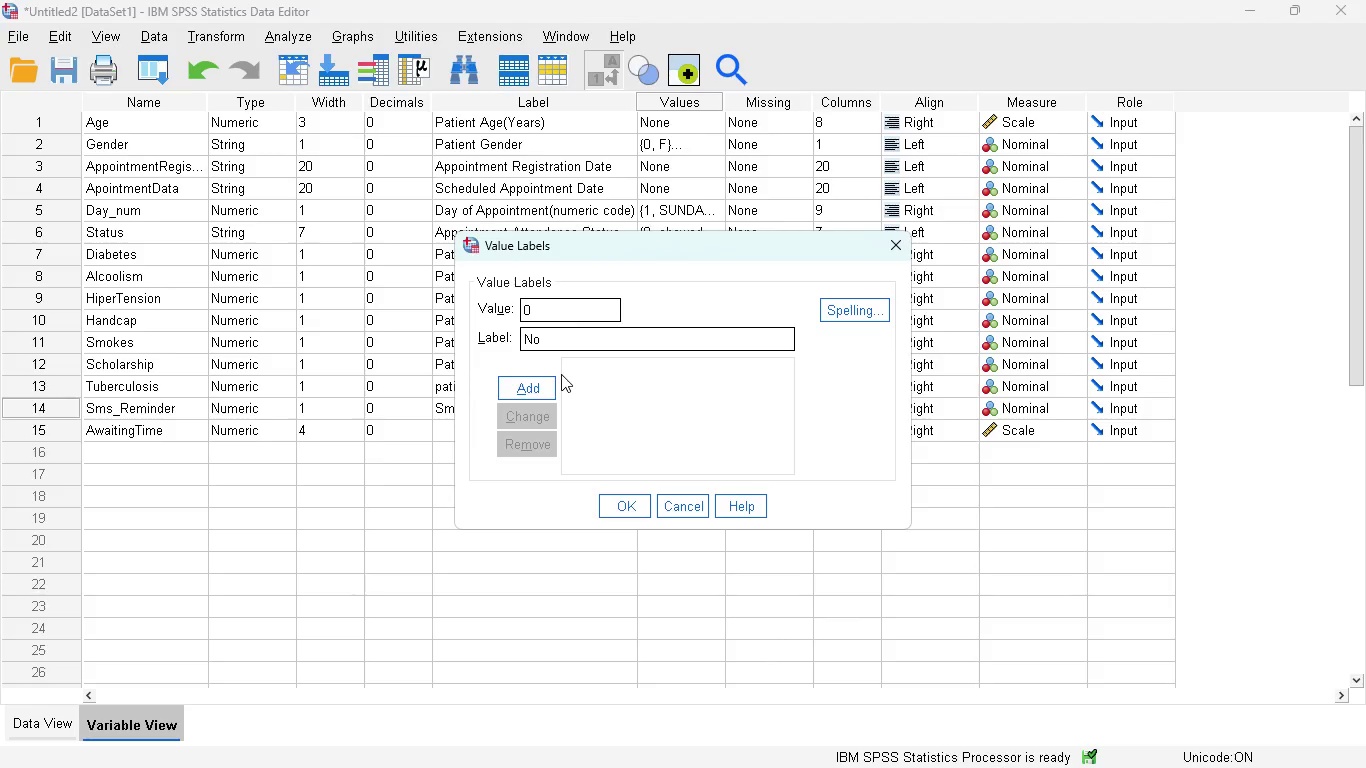 
left_click([547, 381])
 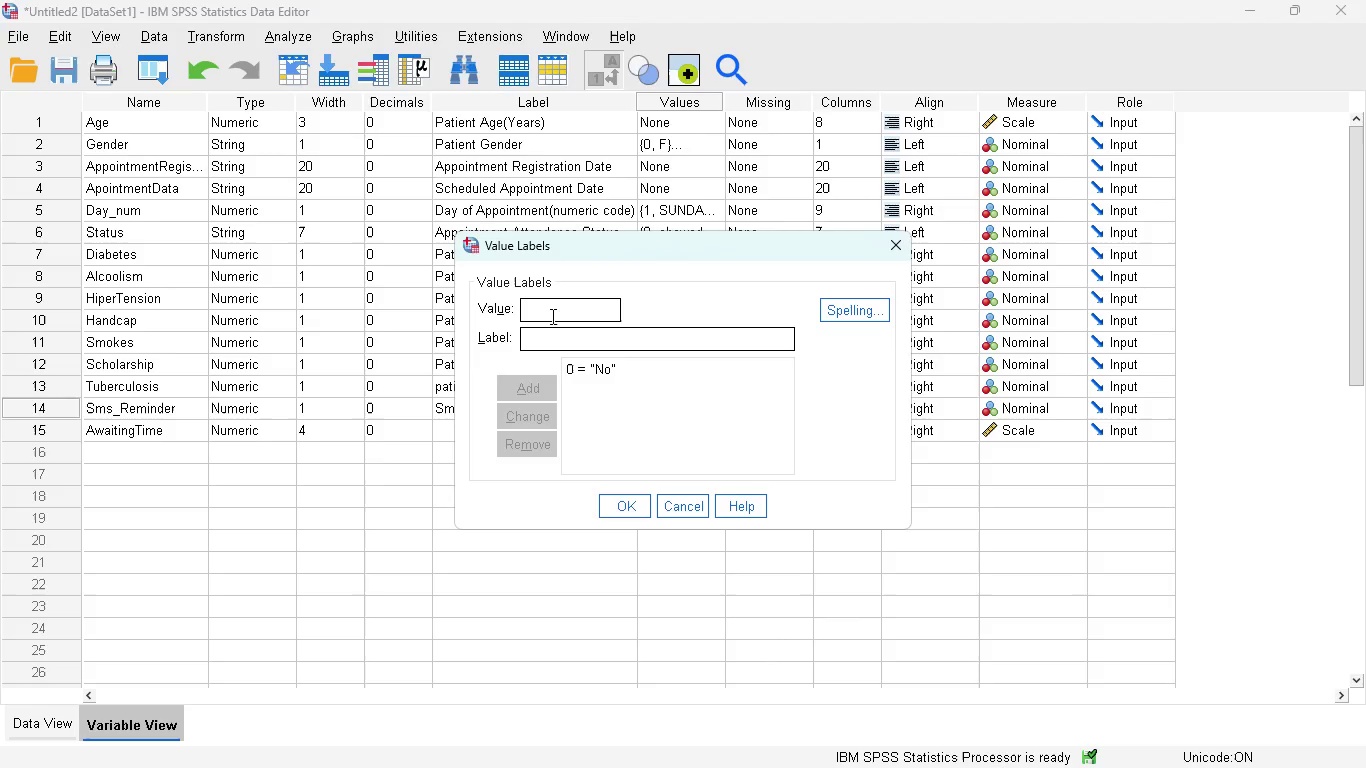 
key(1)
 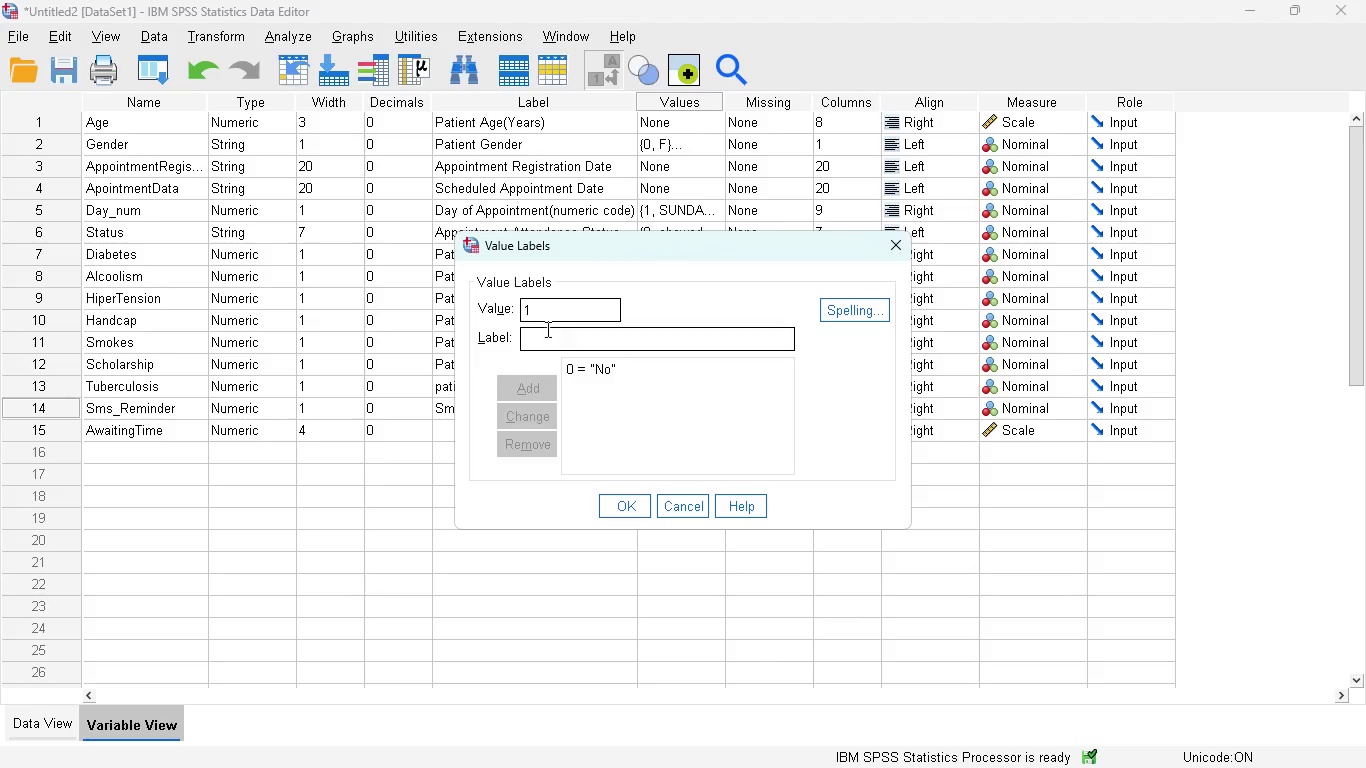 
left_click([546, 332])
 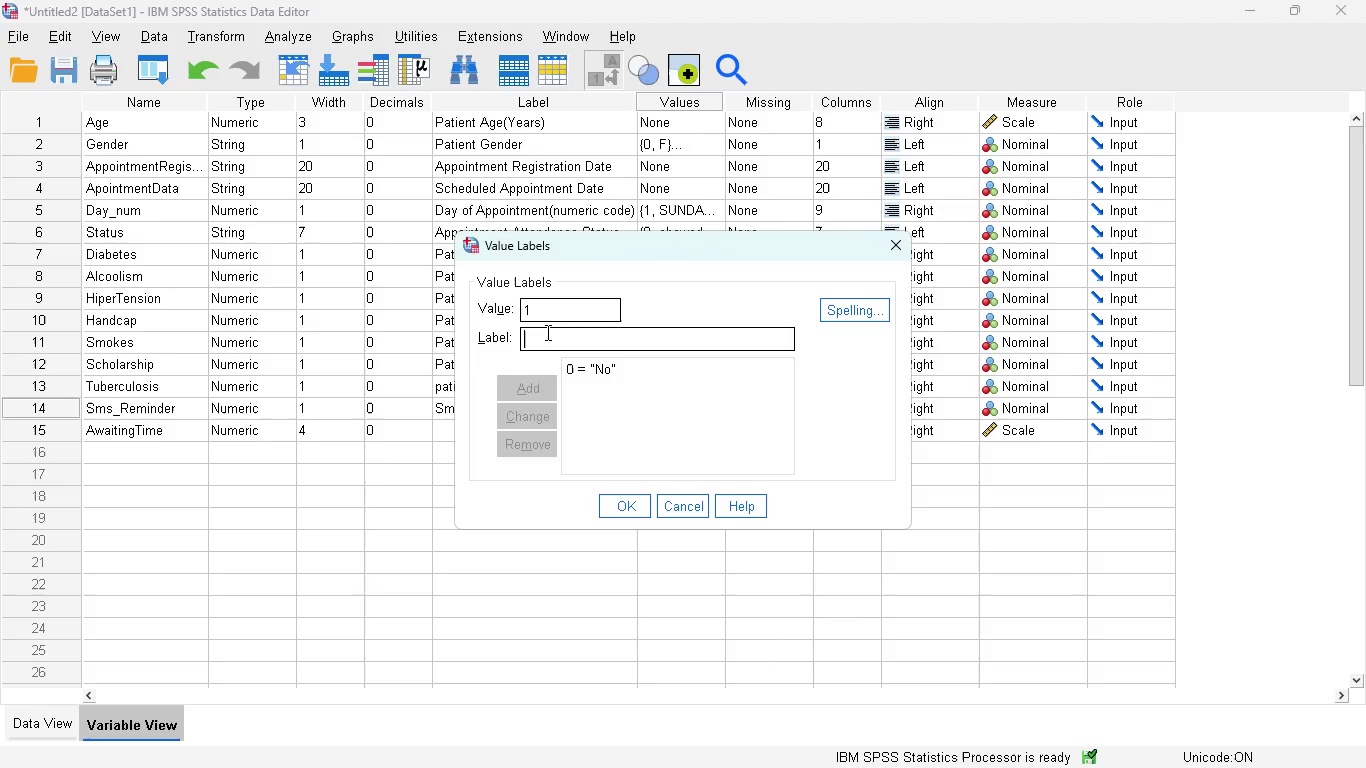 
type(Yes)
 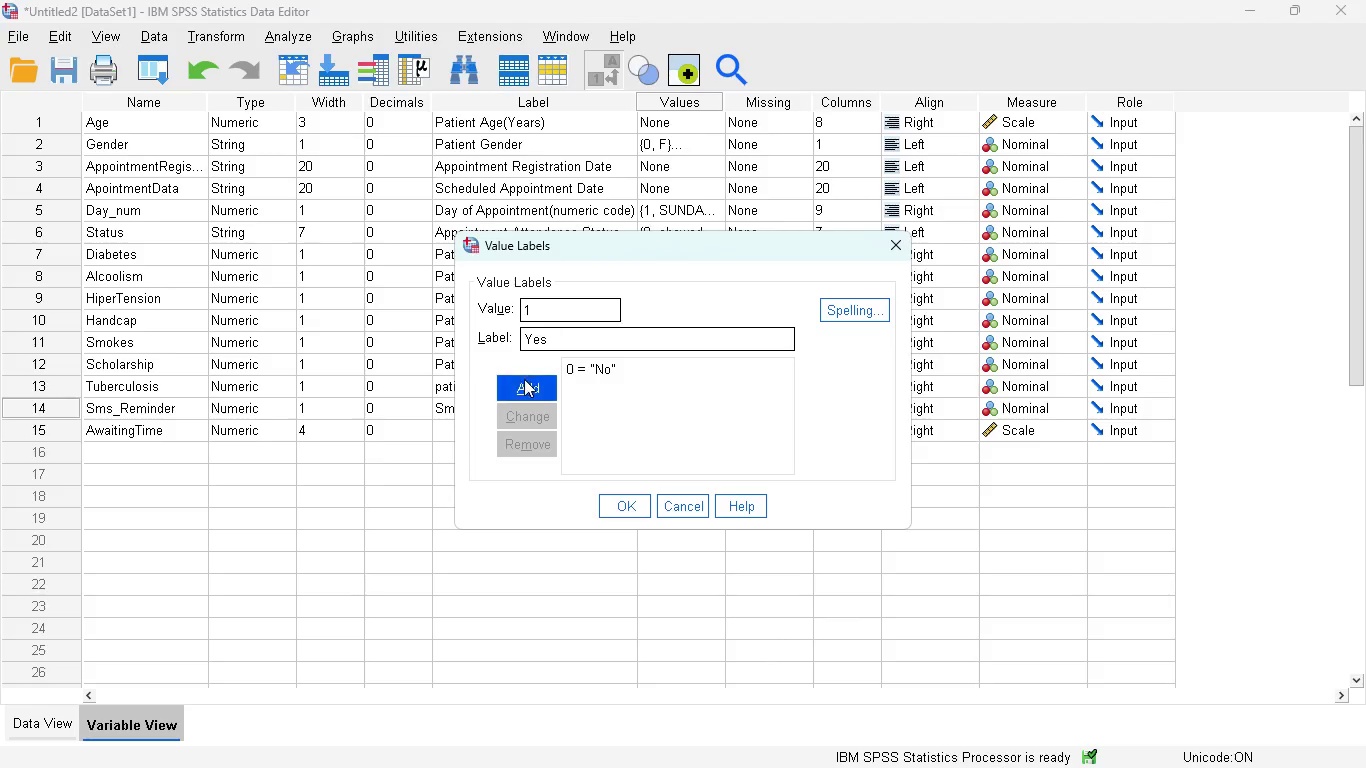 
left_click([520, 390])
 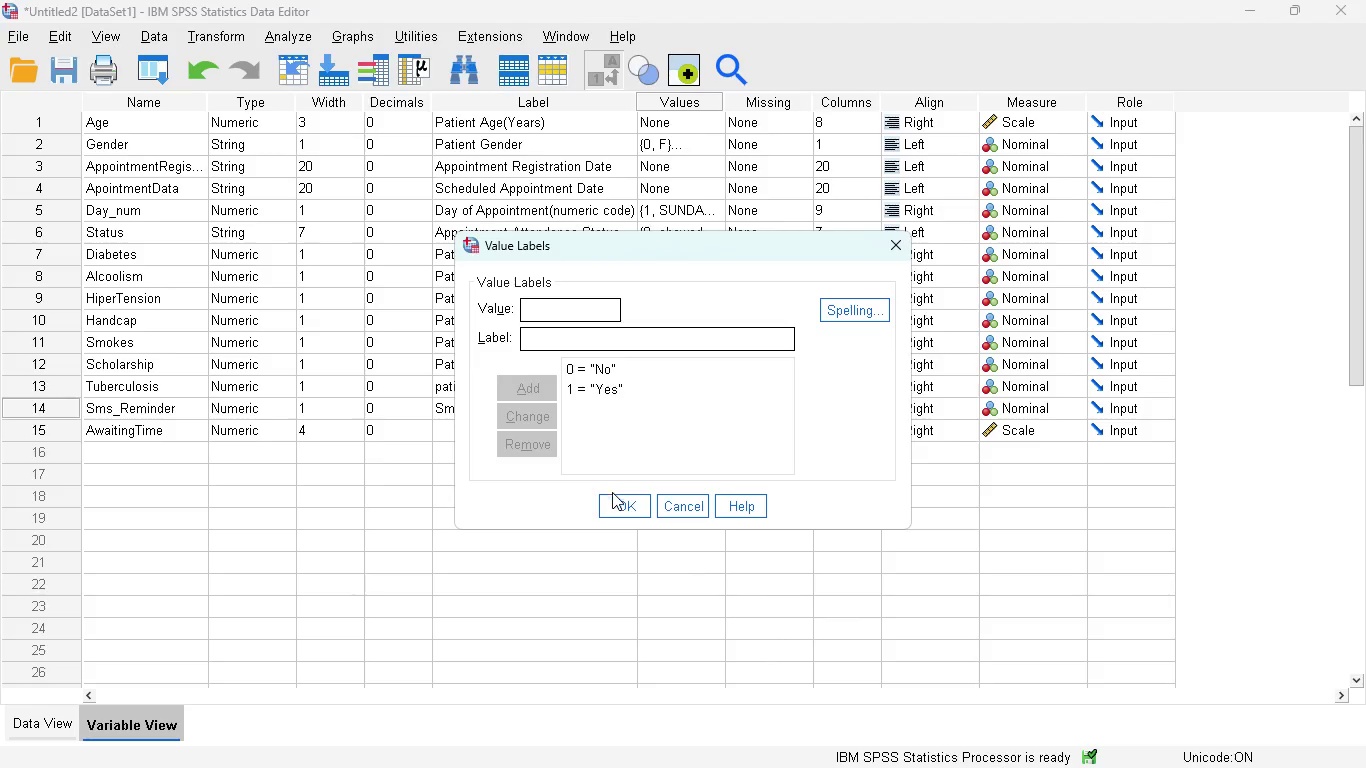 
left_click([616, 500])
 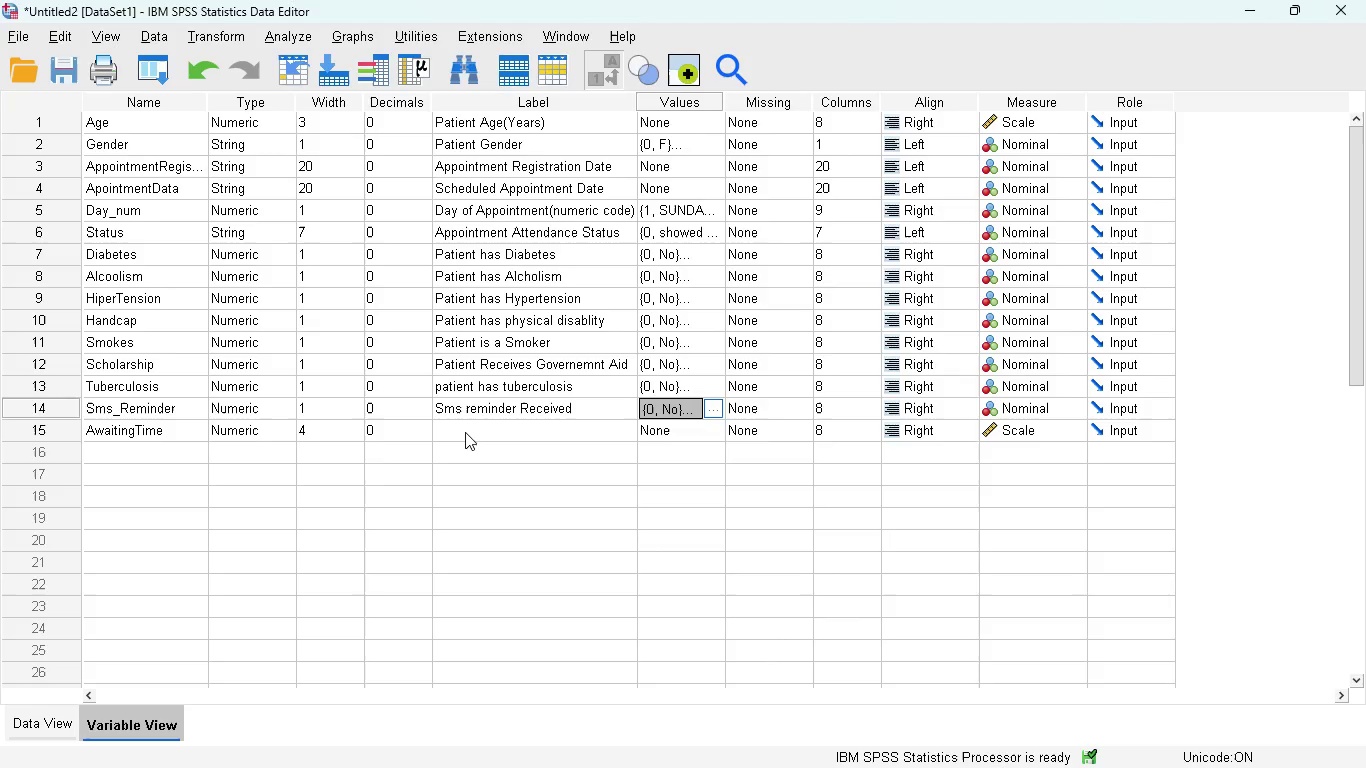 
left_click([463, 433])
 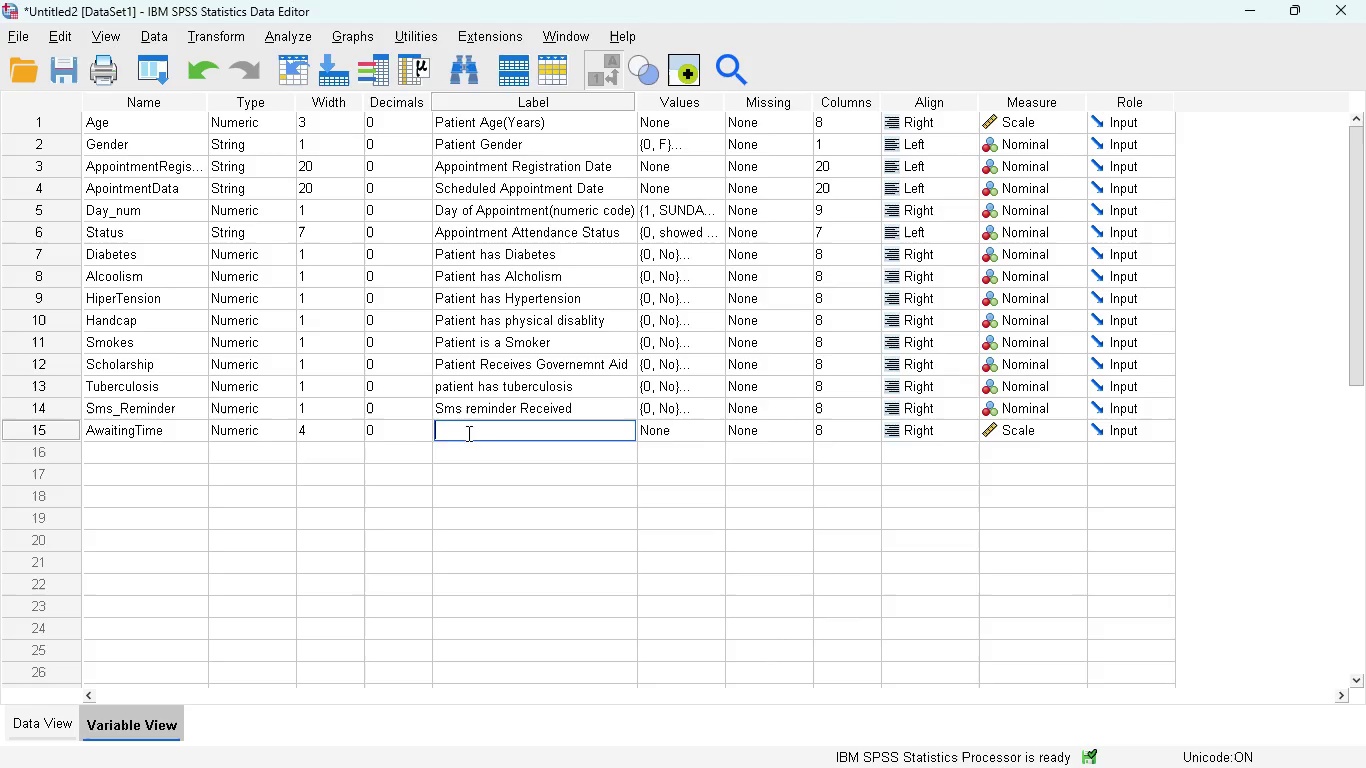 
type(waiWaiting Time(days between booking and A)
key(Backspace)
type(appointment))
 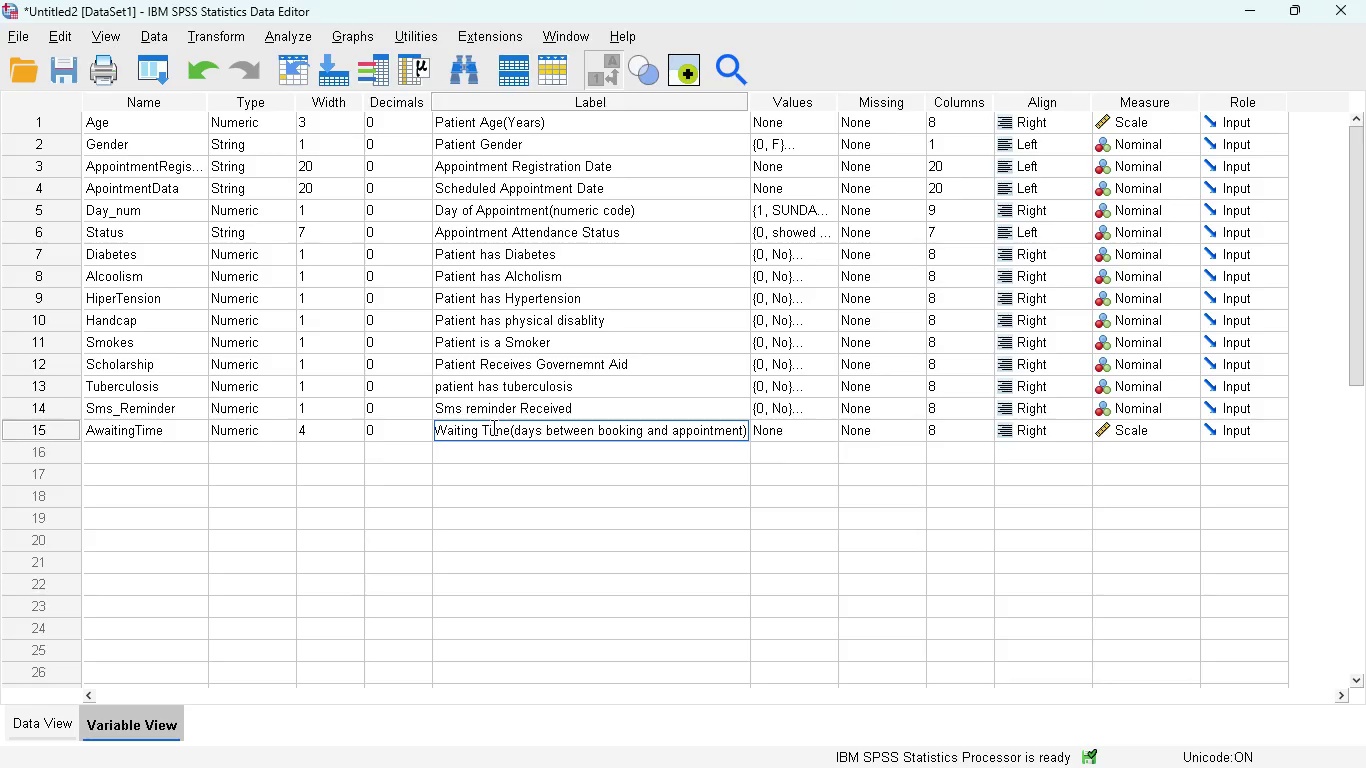 
wait(6.75)
 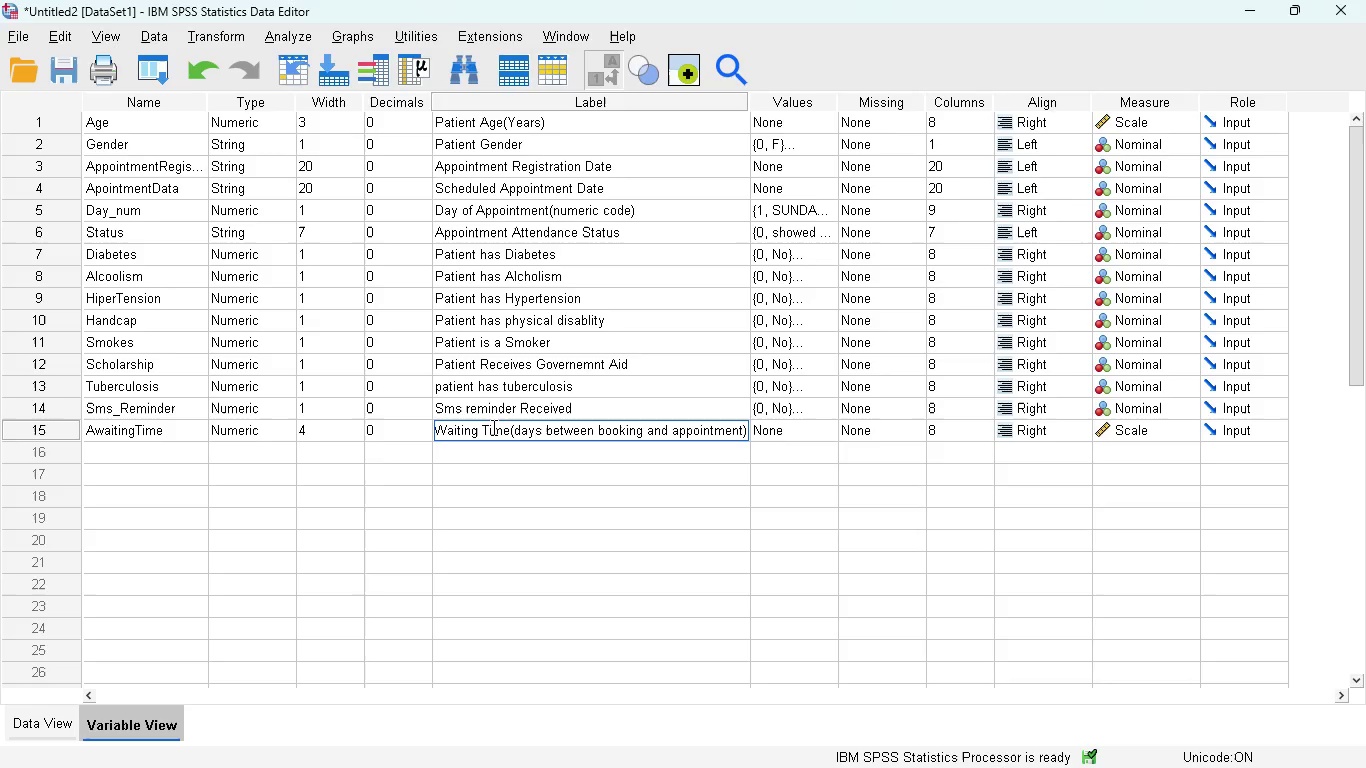 
left_click([779, 461])
 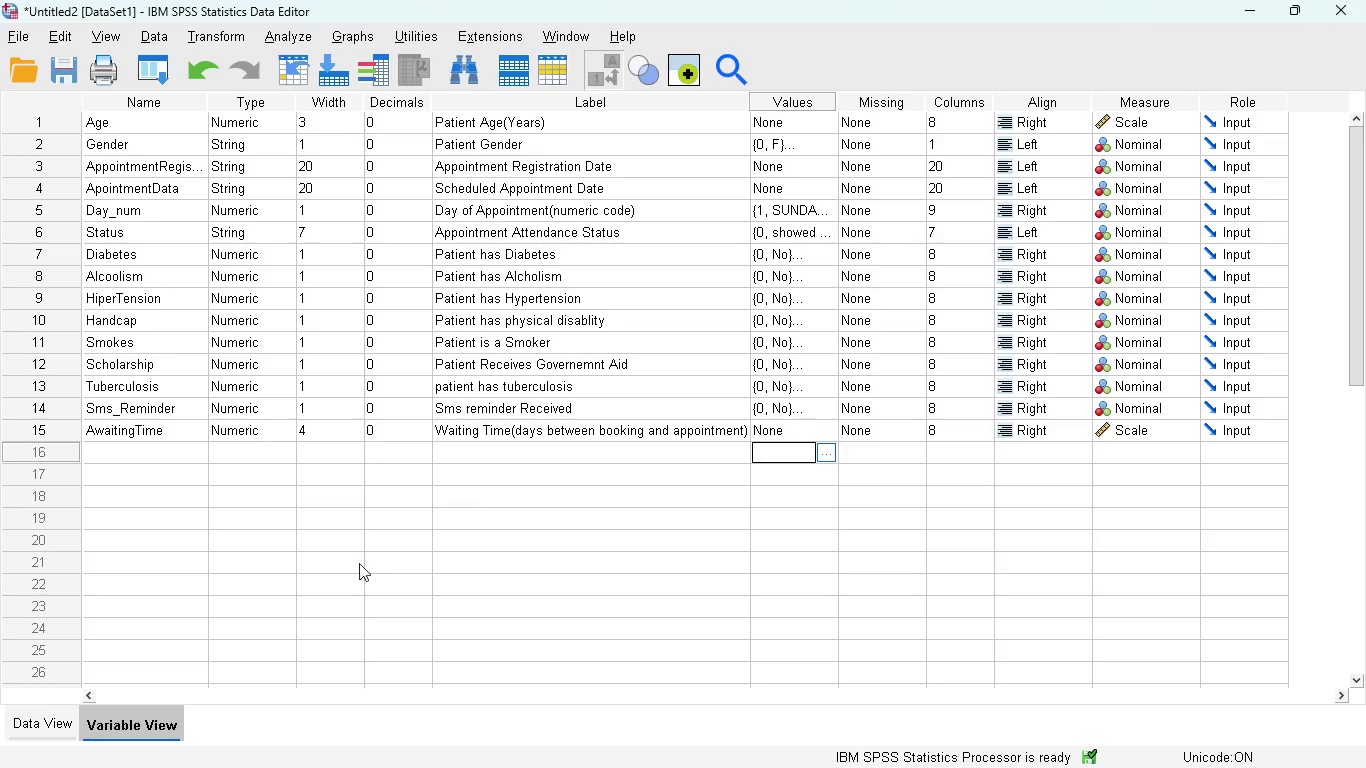 
left_click([37, 727])
 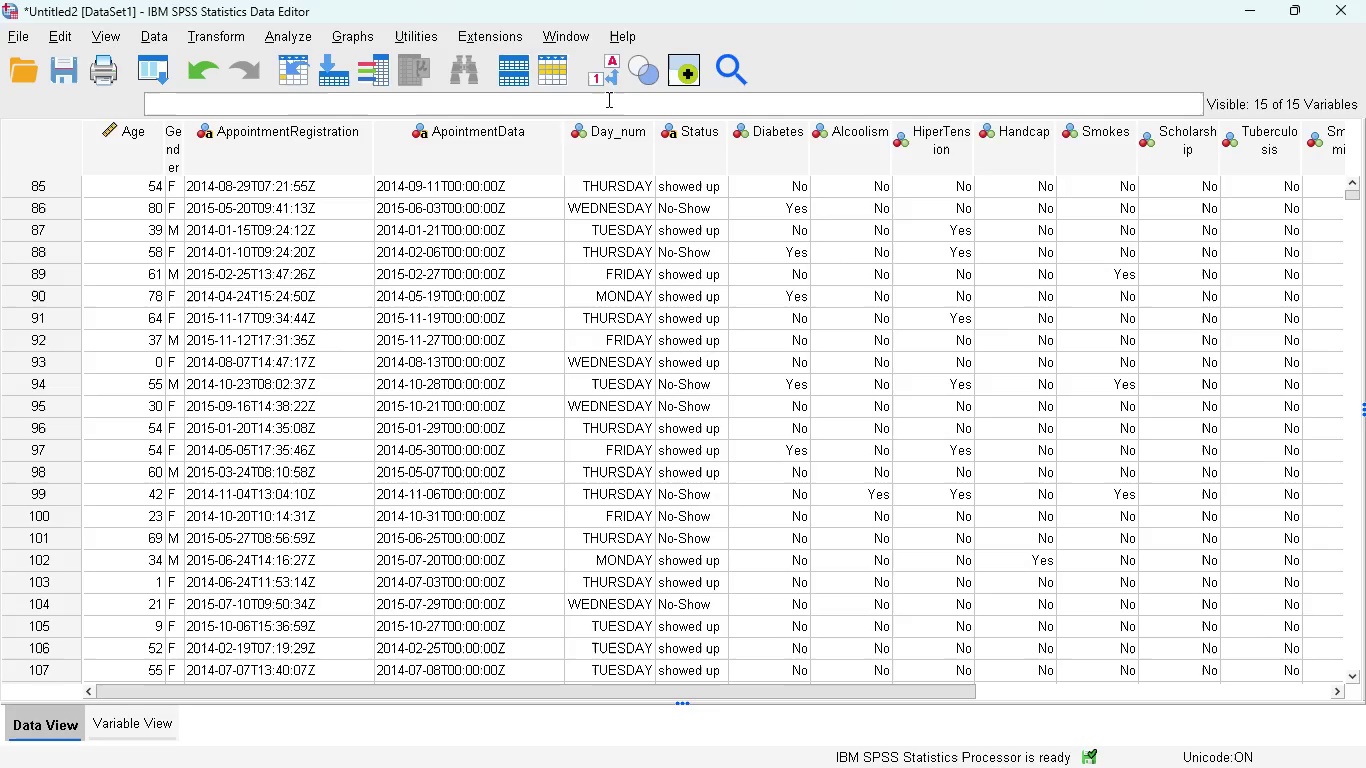 
left_click([604, 82])
 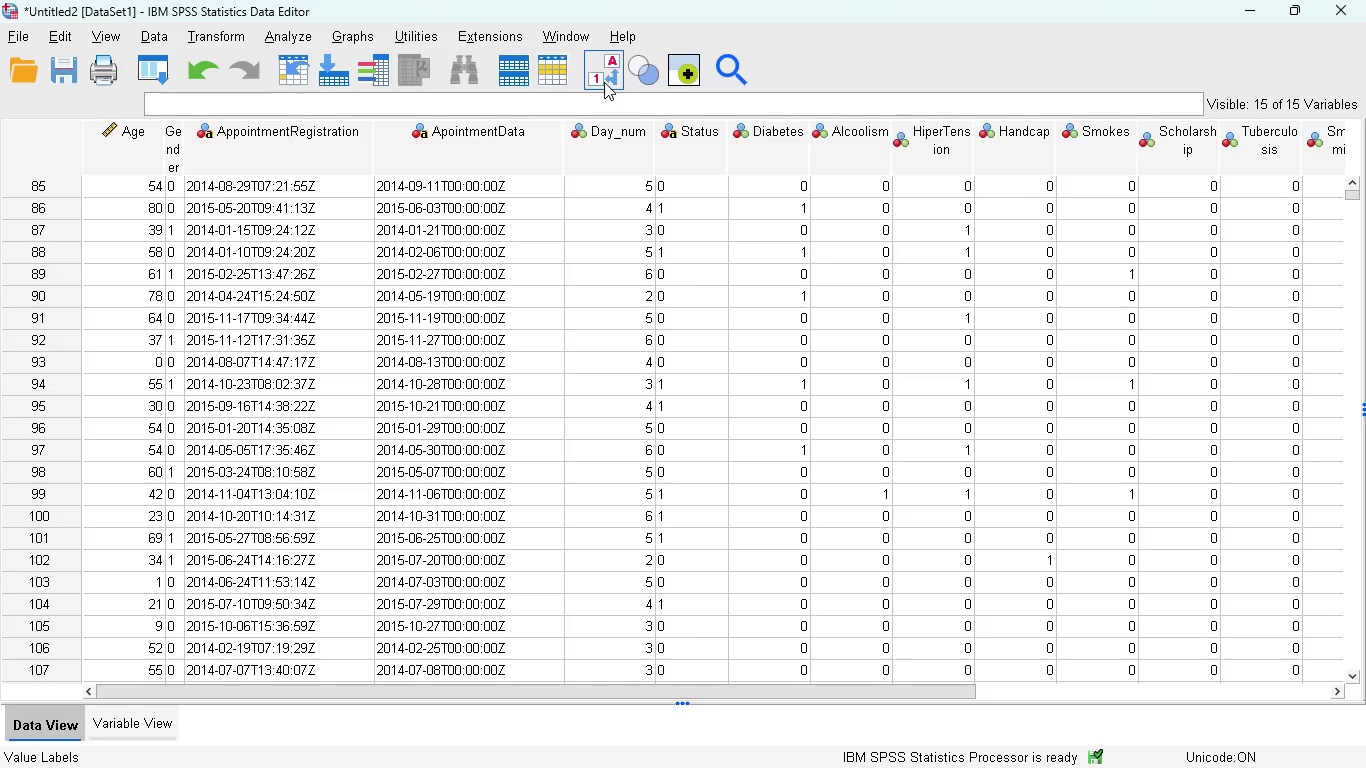 
left_click([604, 82])
 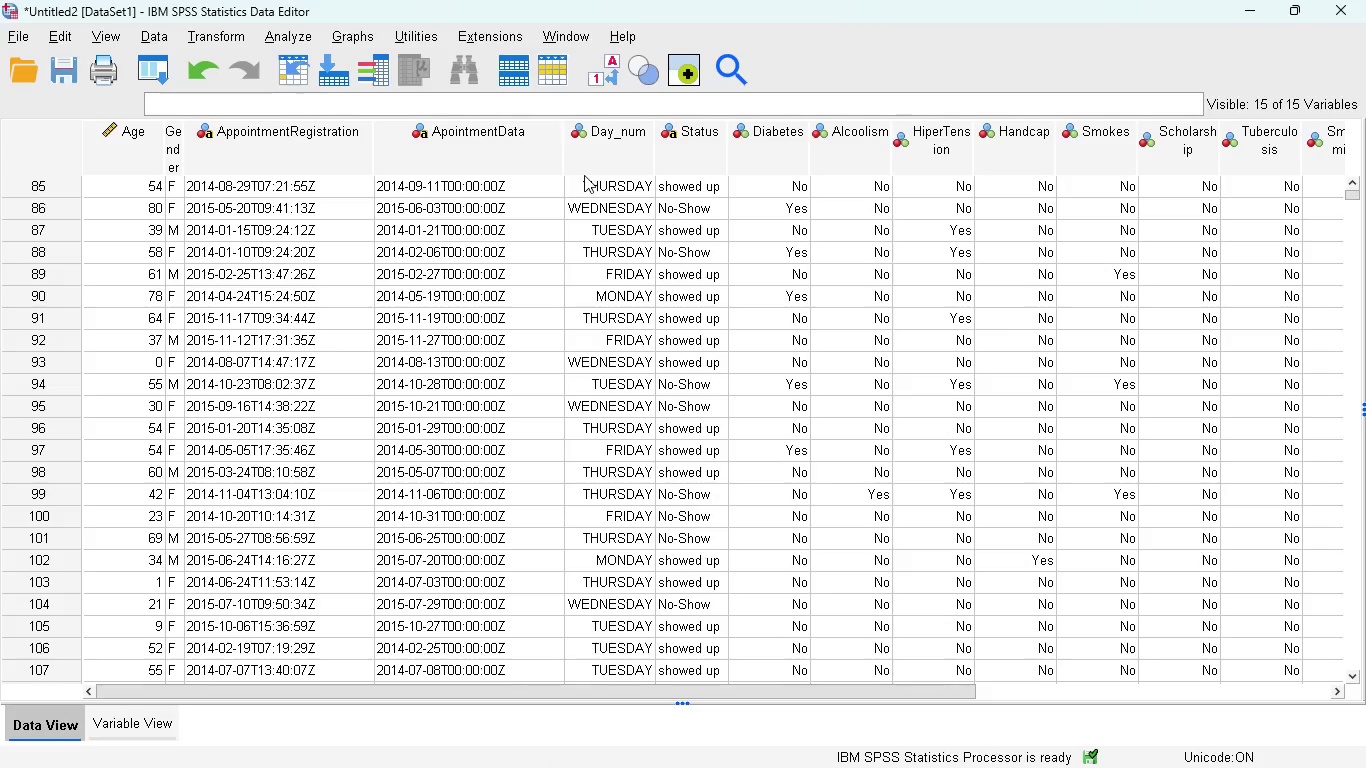 
left_click([608, 80])
 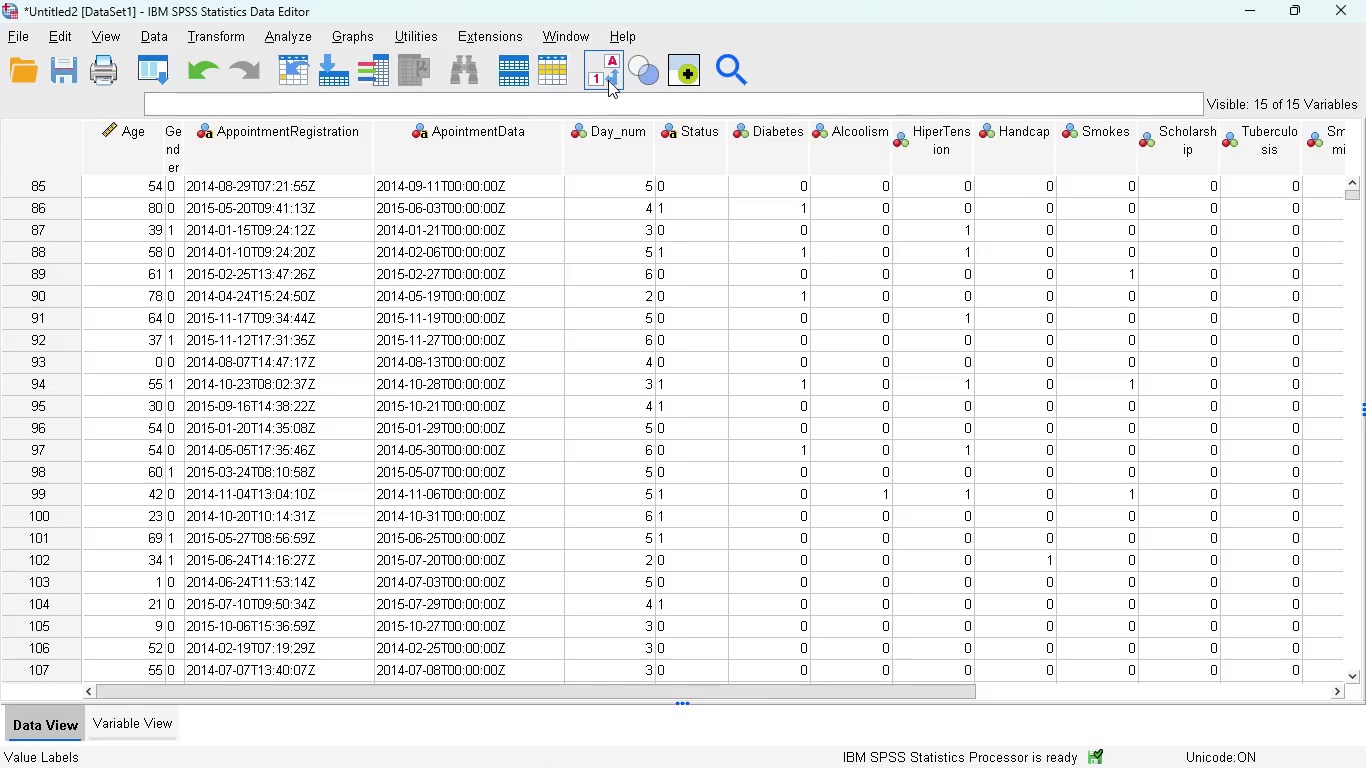 
left_click([608, 80])
 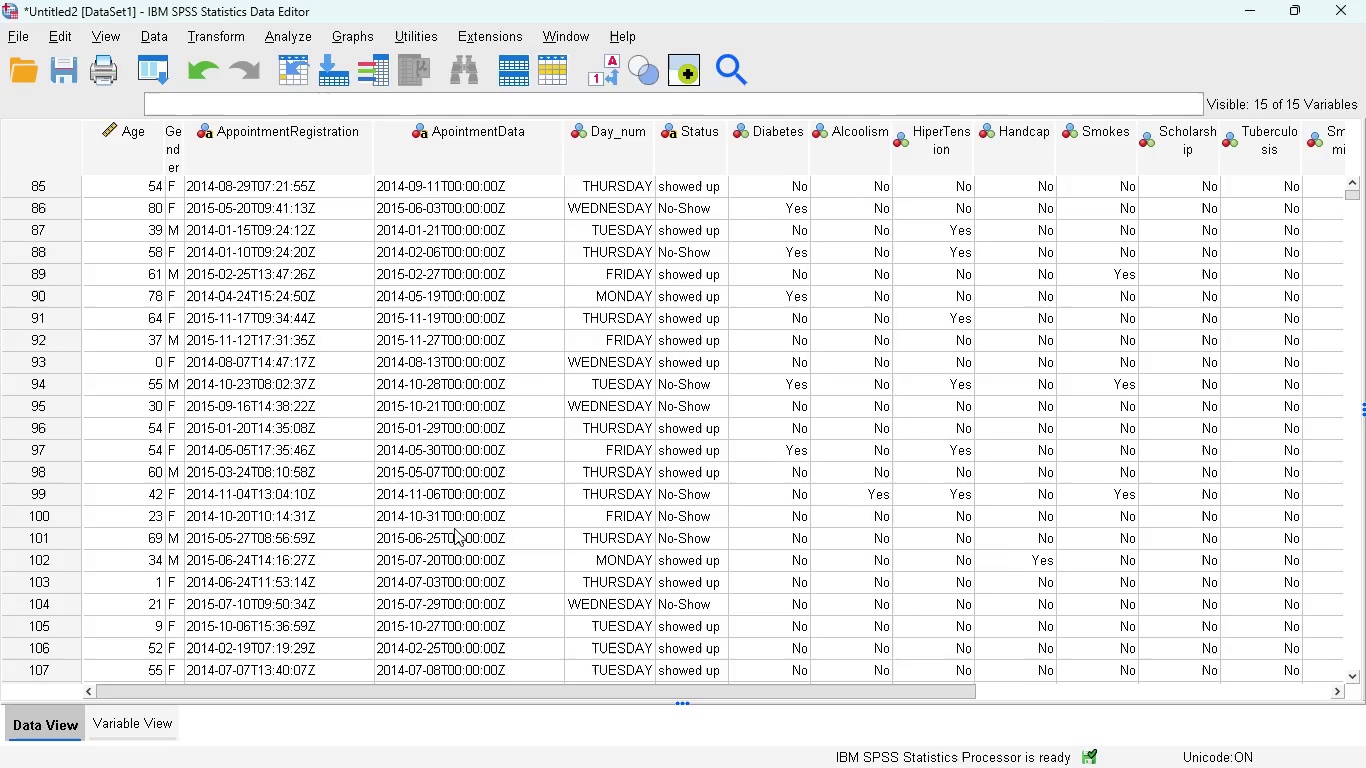 
scroll: coordinate [454, 528], scroll_direction: down, amount: 1.0
 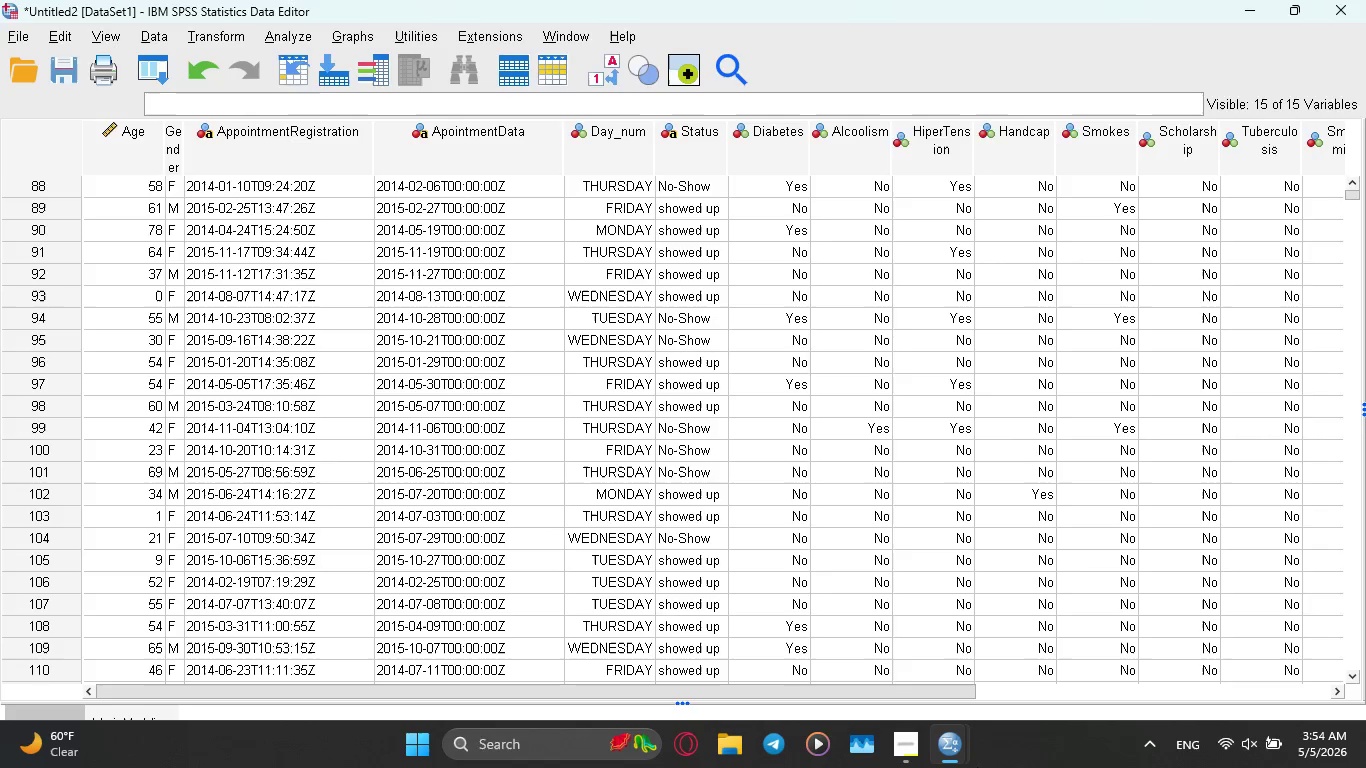 
left_click([903, 747])